 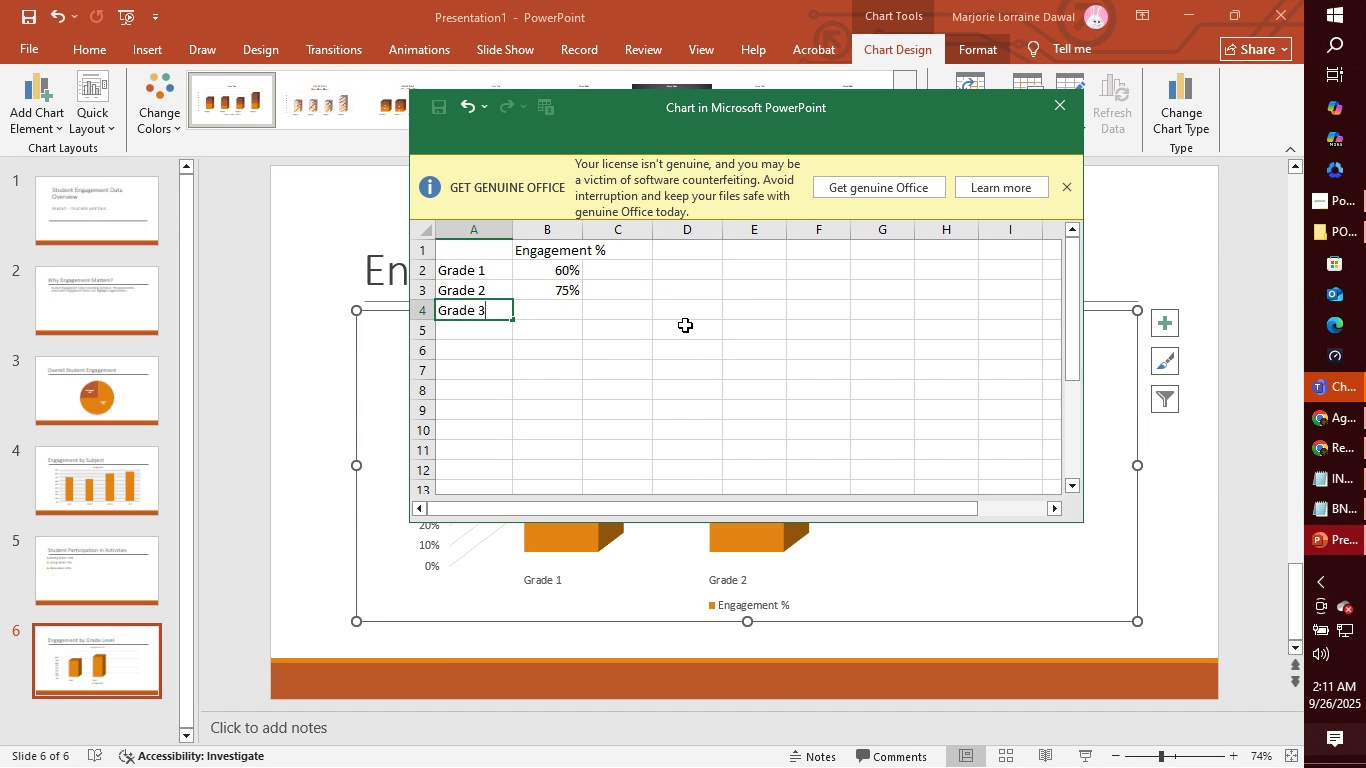 
key(Enter)
 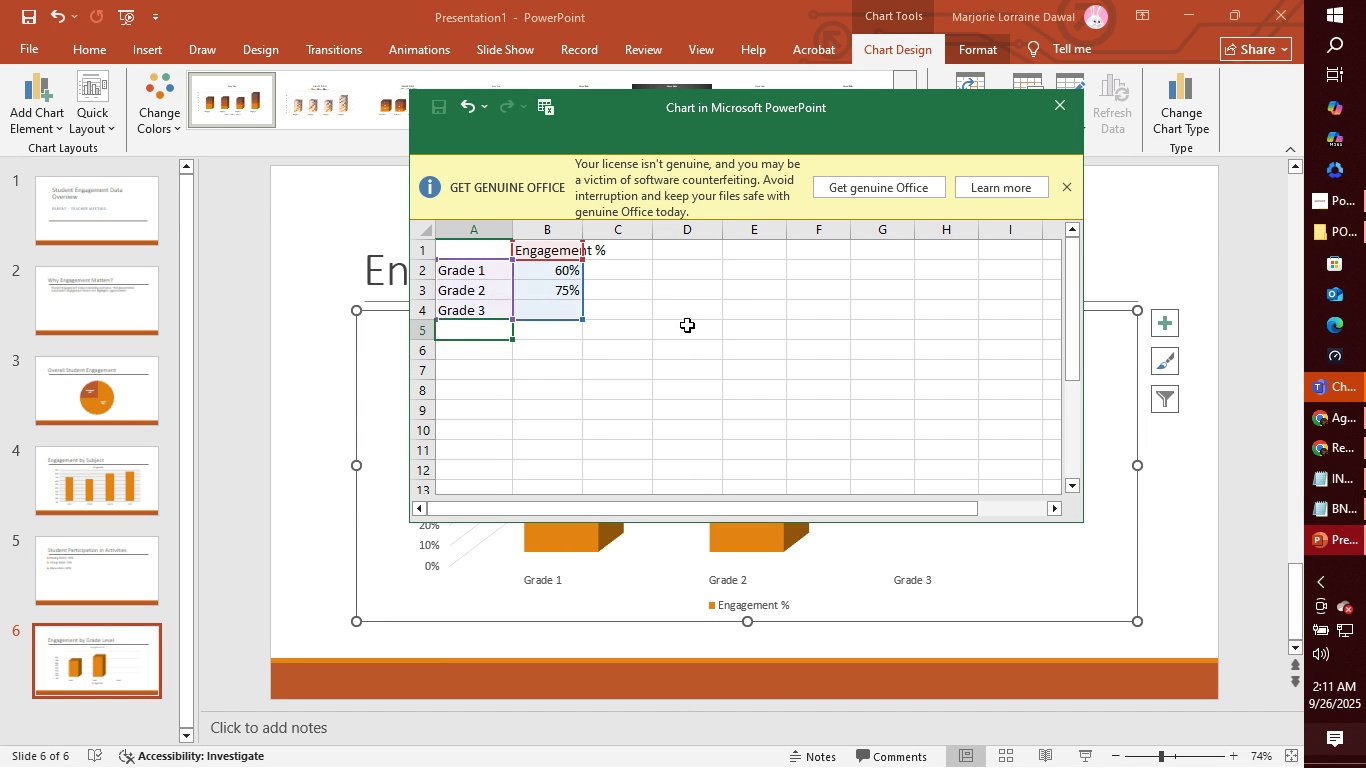 
key(Backspace)
 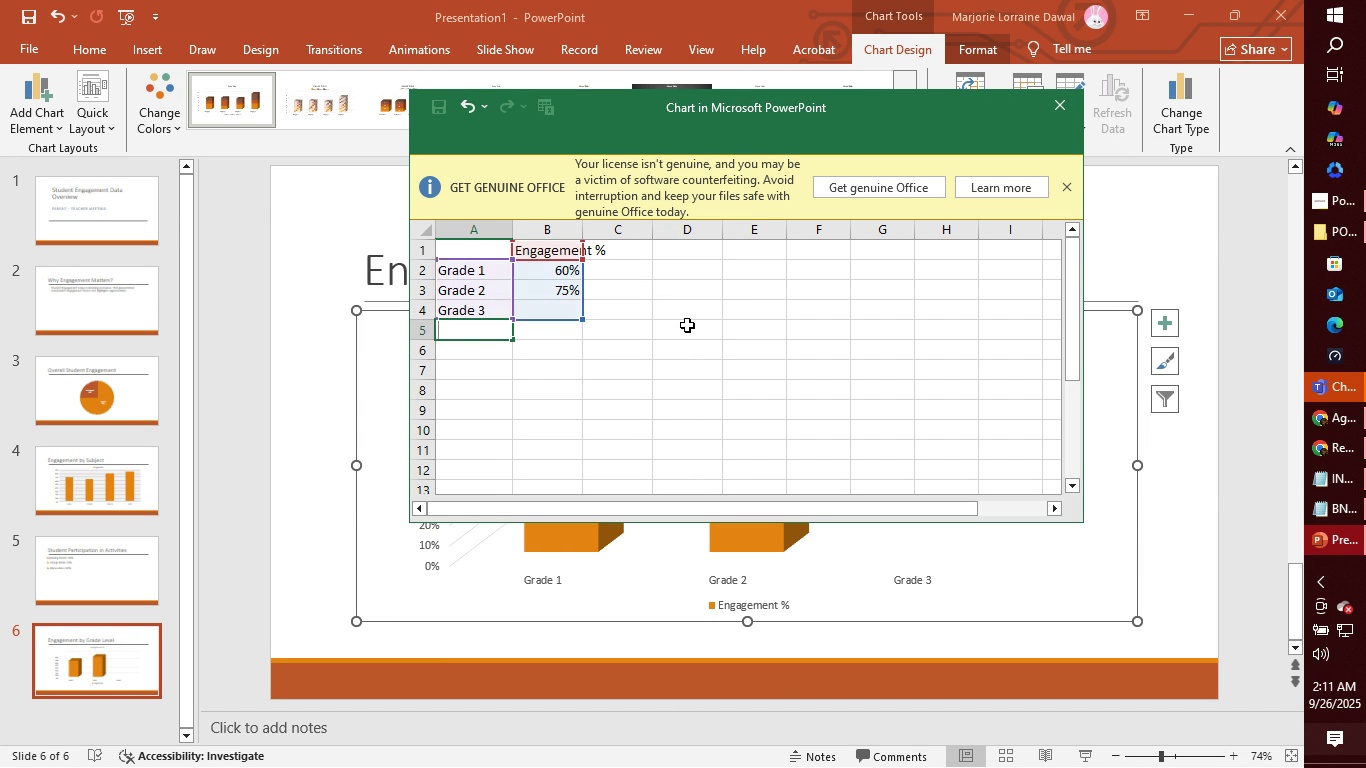 
key(Tab)
 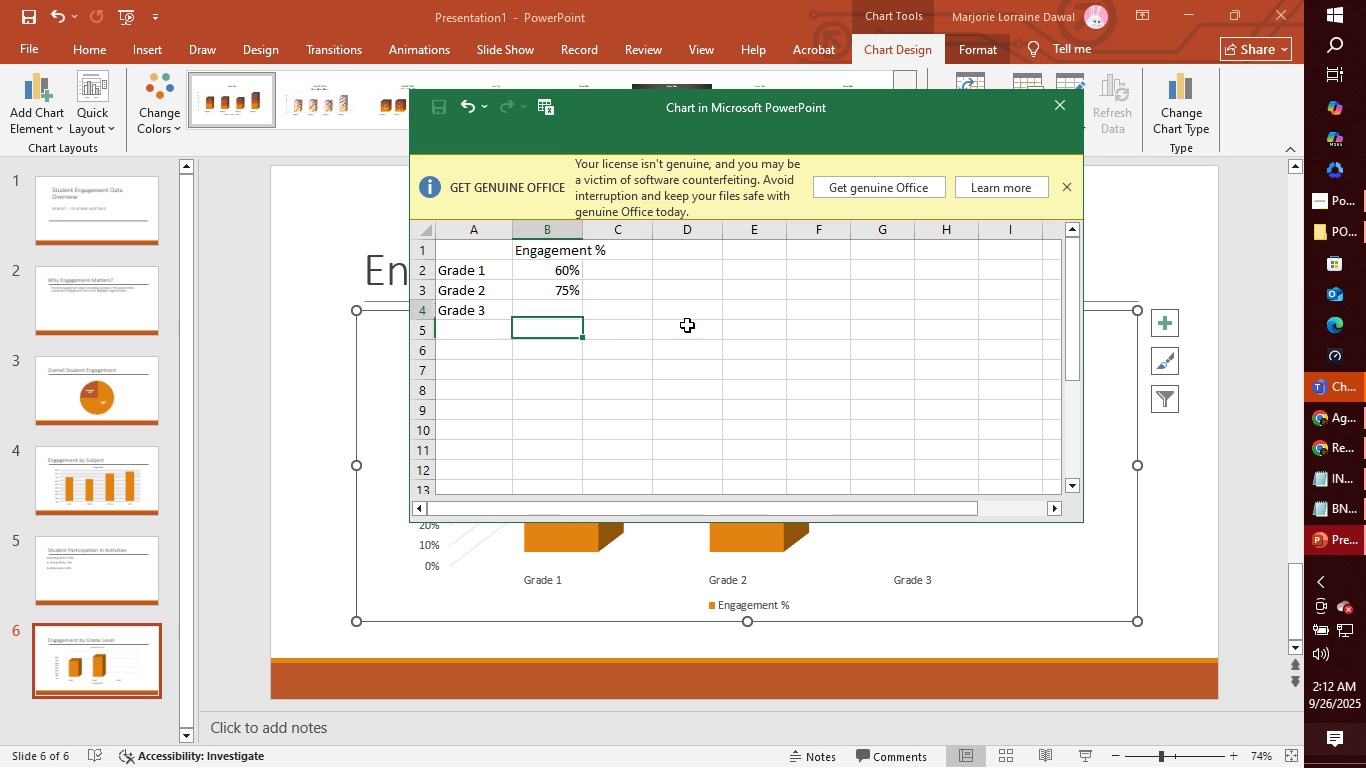 
key(ArrowUp)
 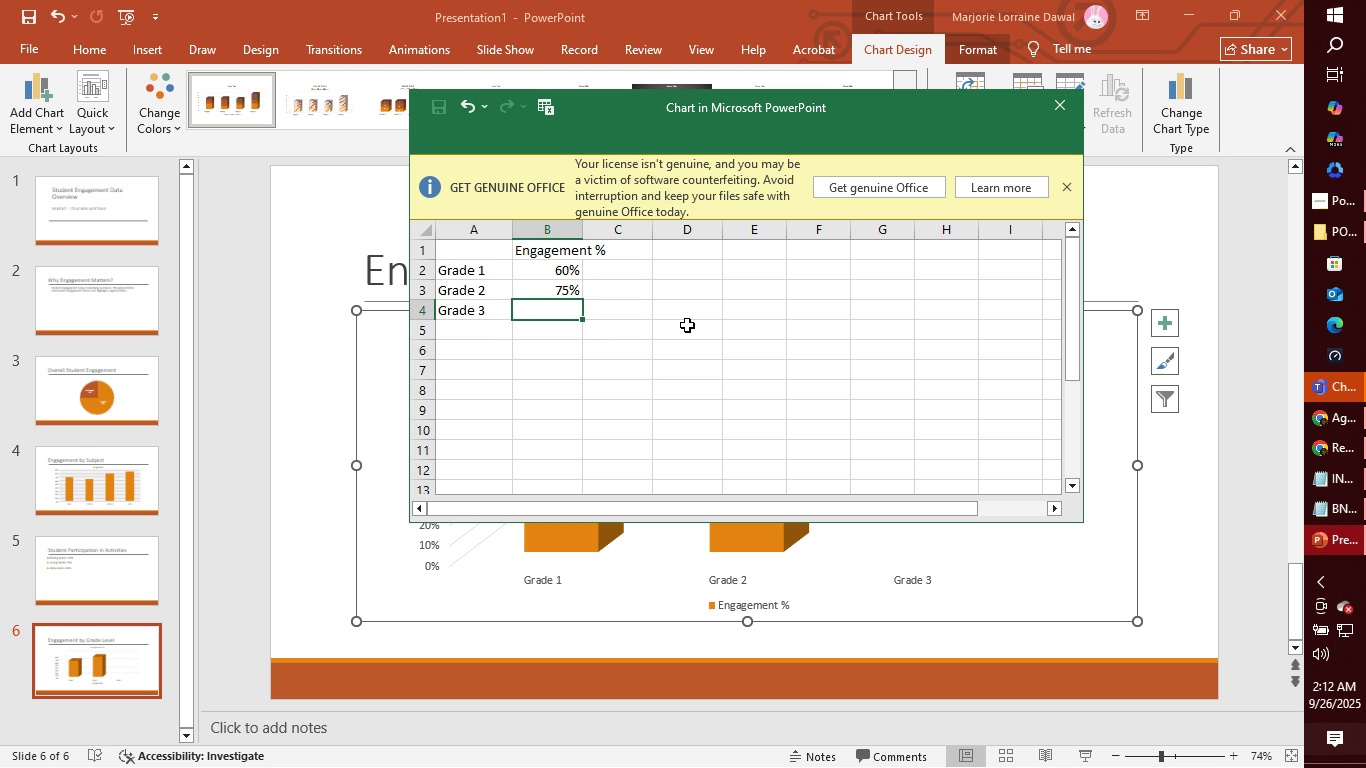 
wait(5.44)
 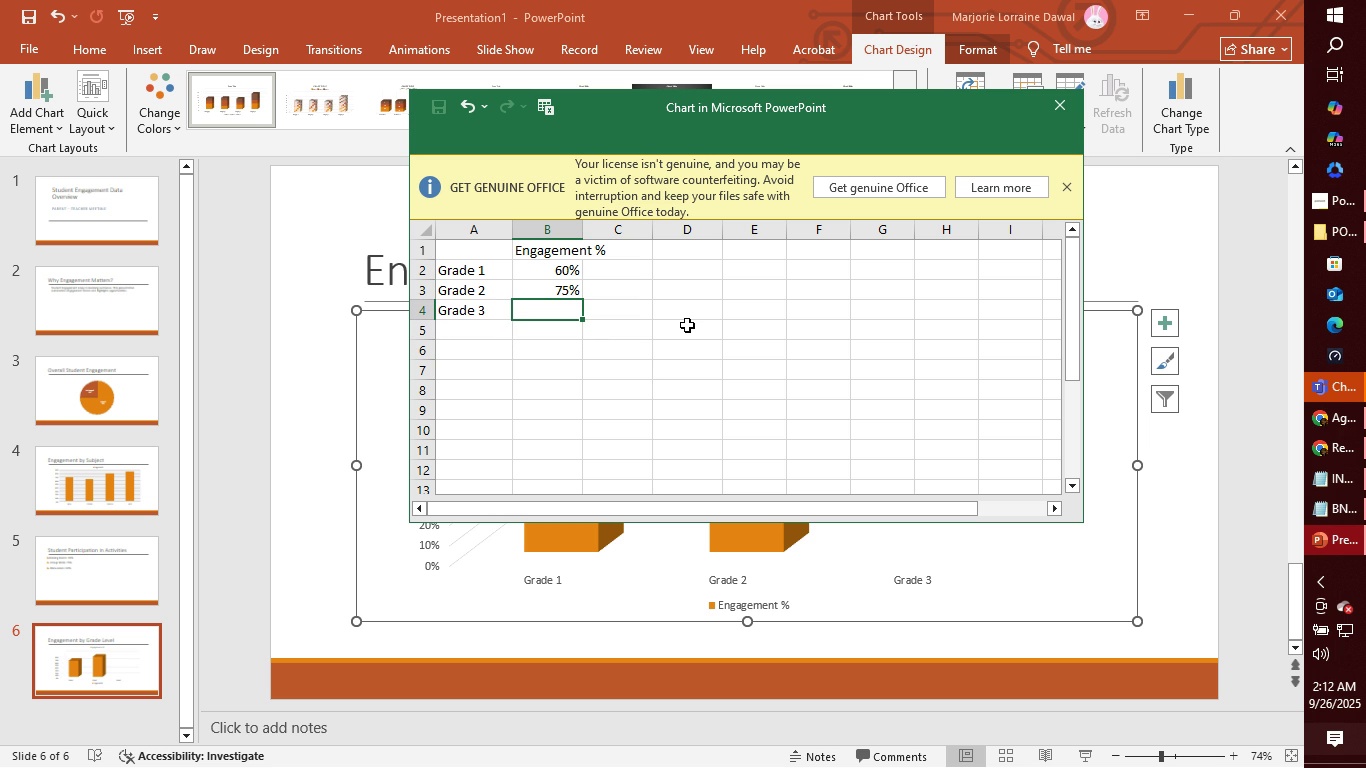 
type(89%)
key(Backspace)
key(Backspace)
type(05)
key(Backspace)
type(%)